 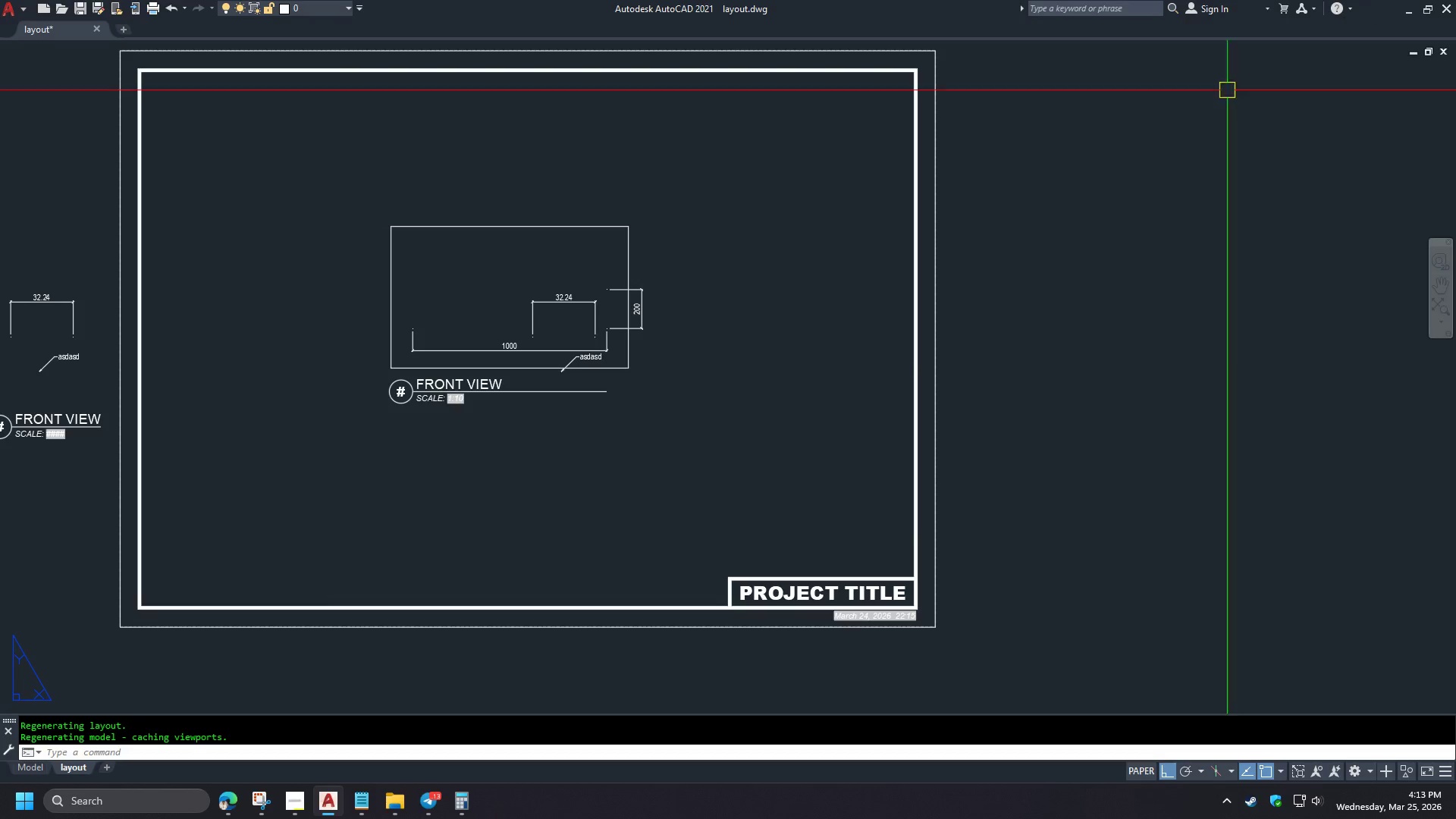 
double_click([795, 591])
 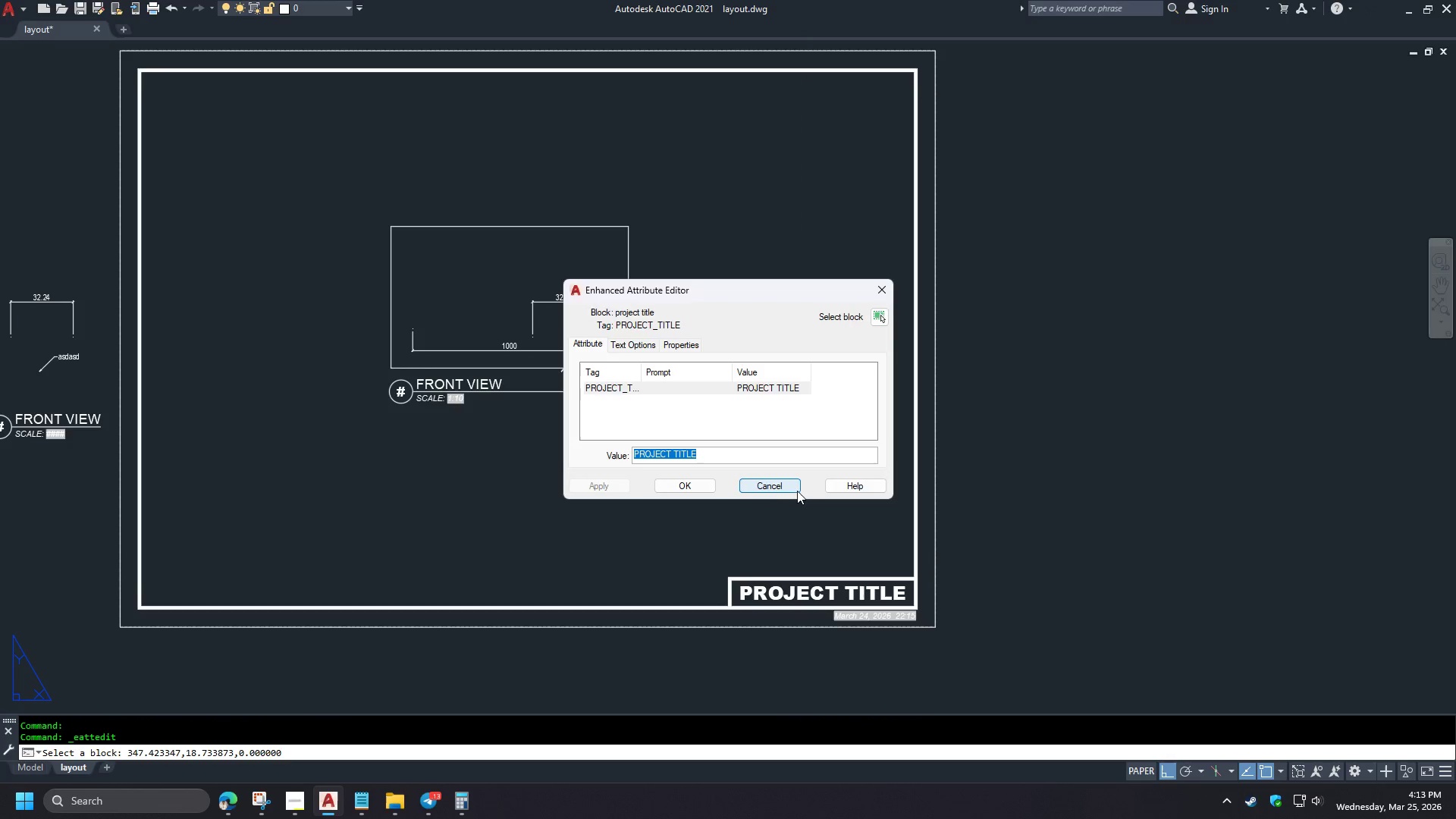 
key(Control+V)
 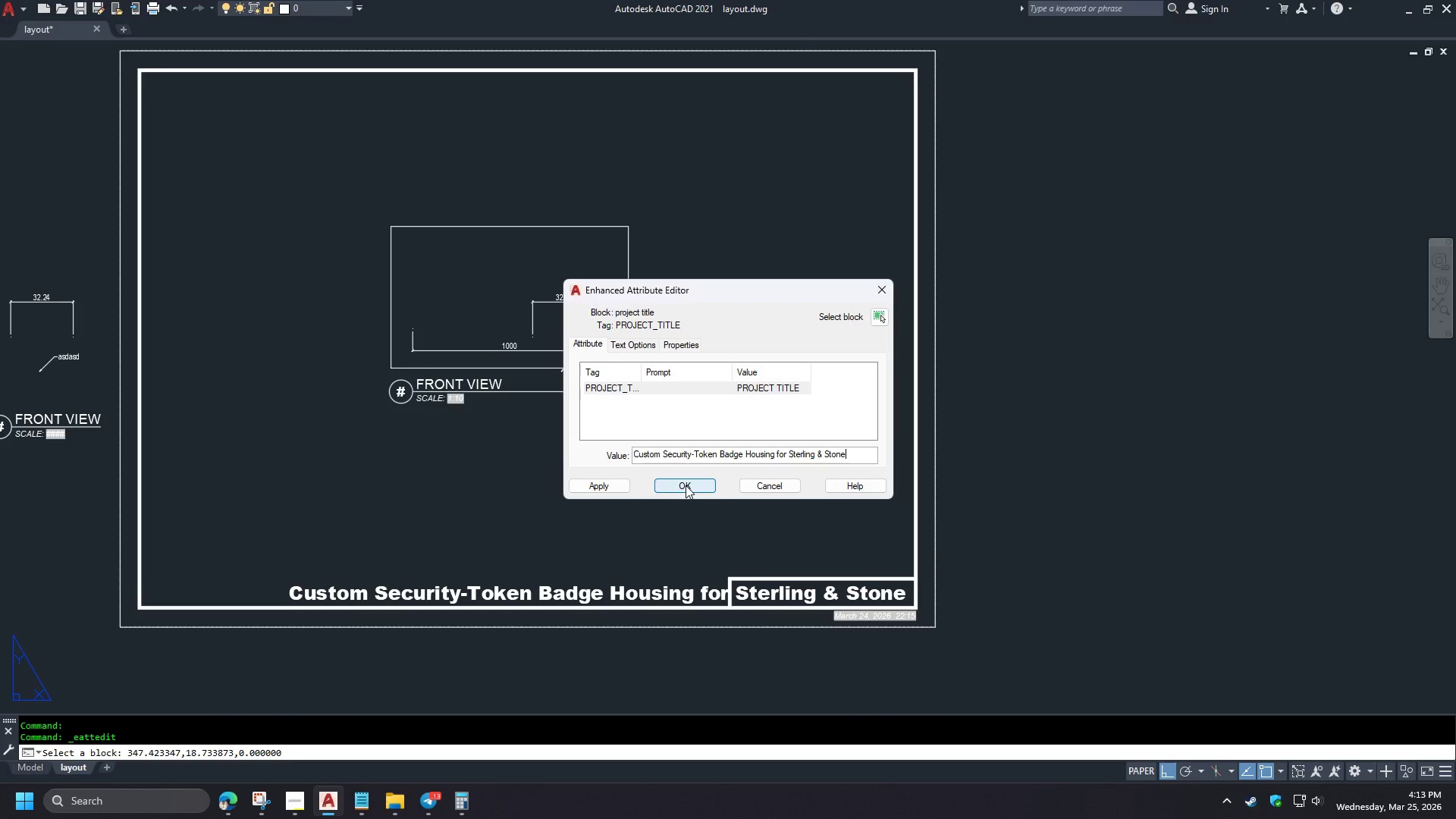 
left_click([686, 485])
 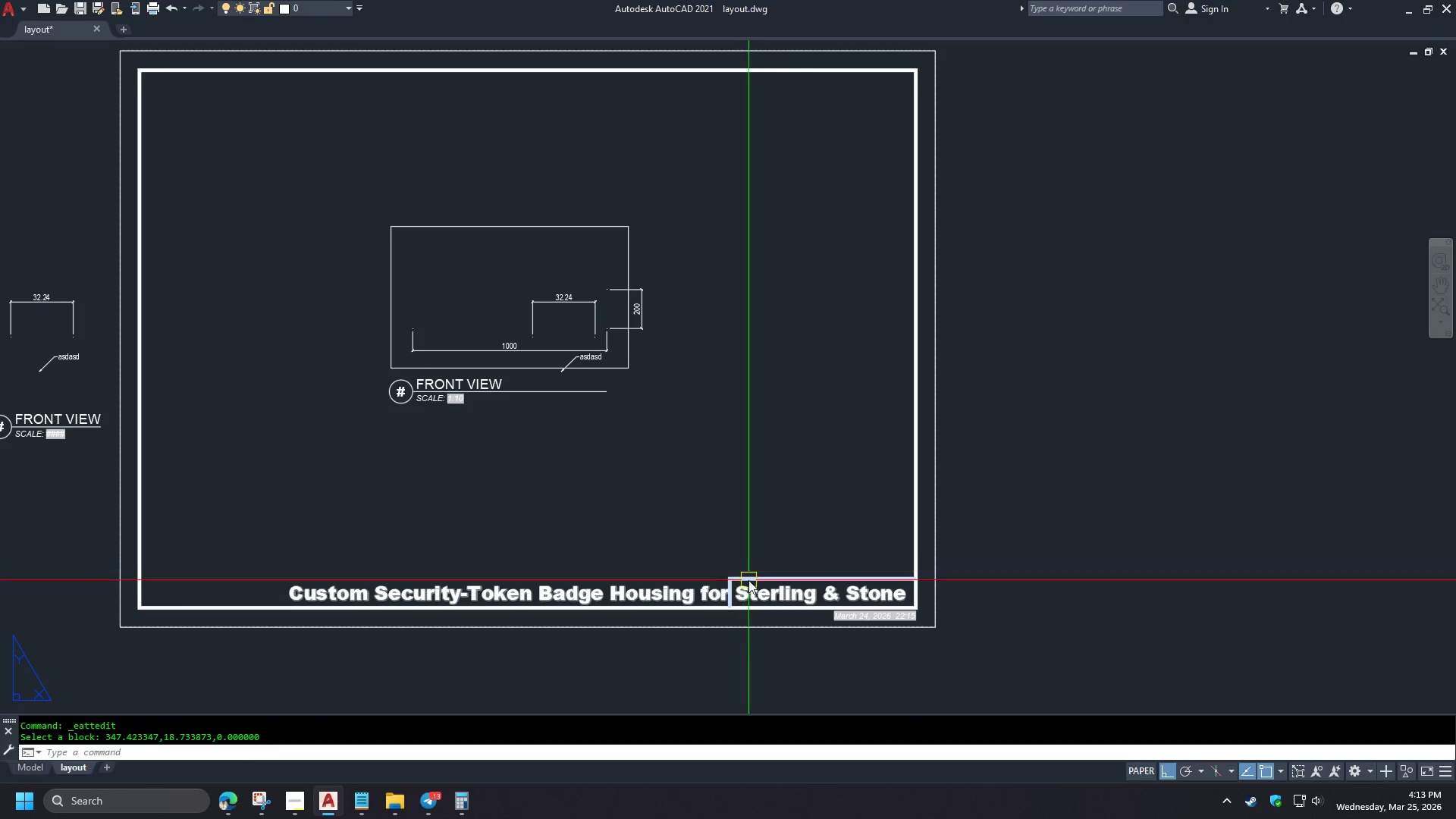 
left_click([748, 579])
 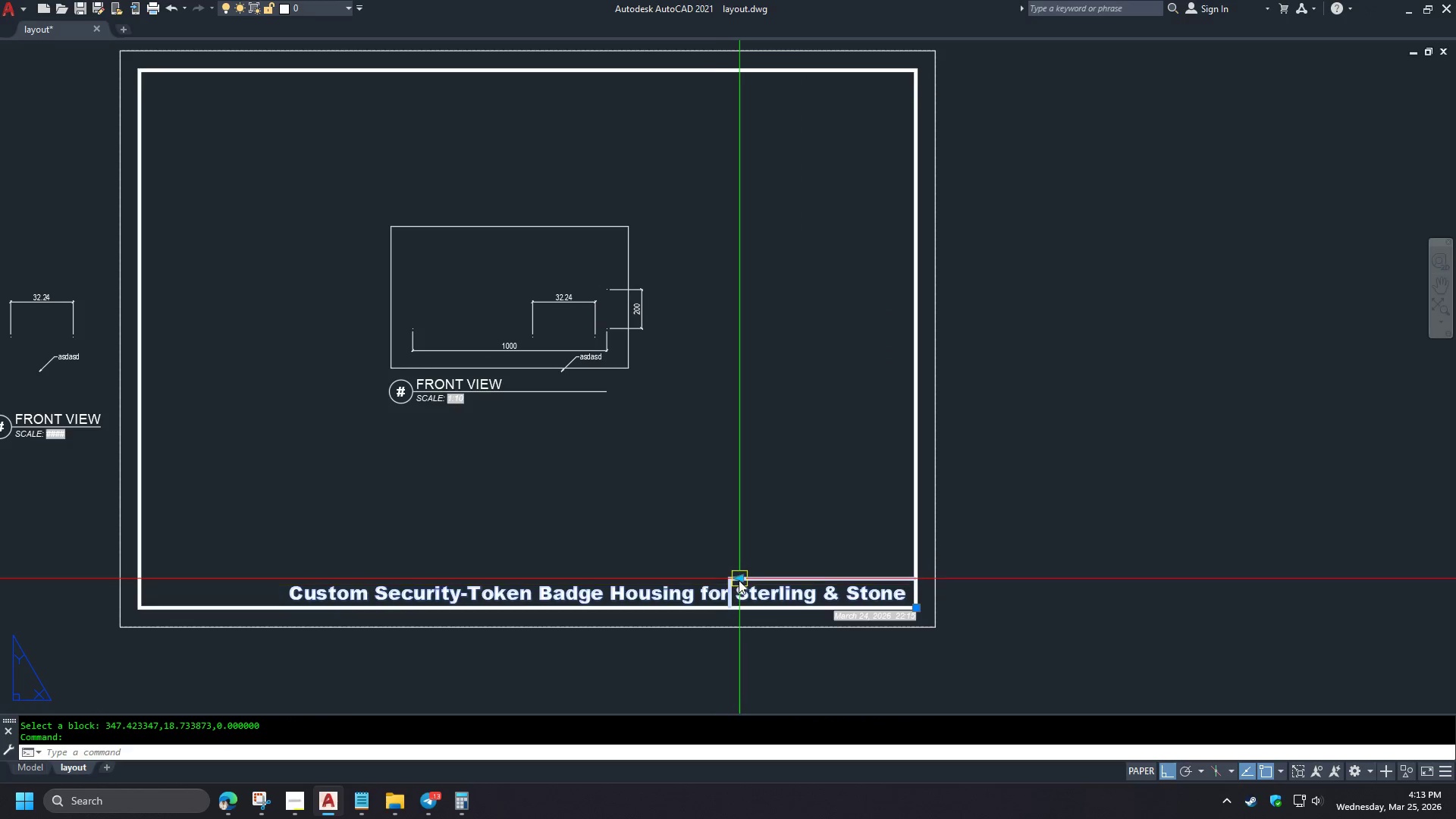 
left_click([739, 580])
 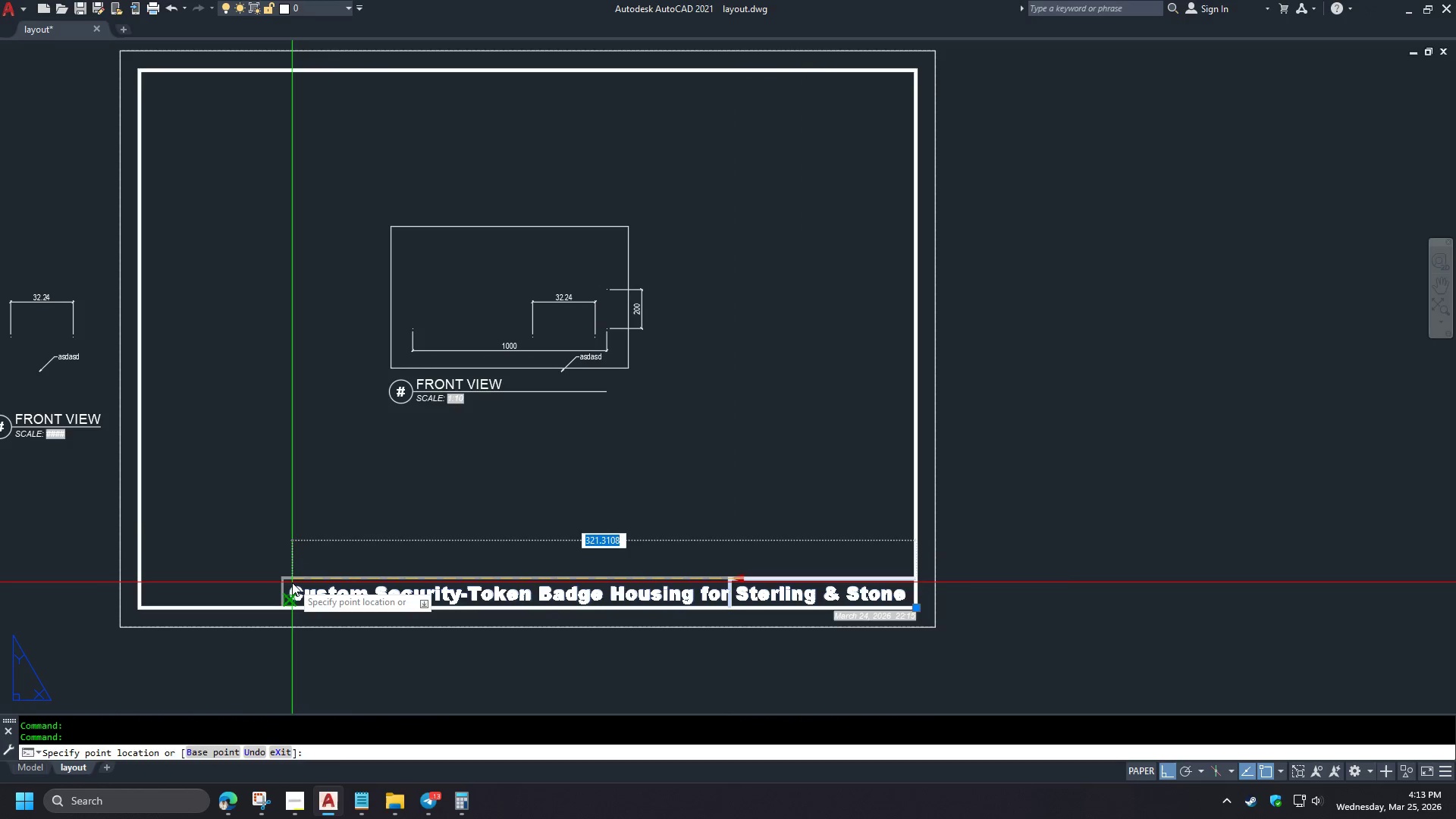 
left_click([292, 582])
 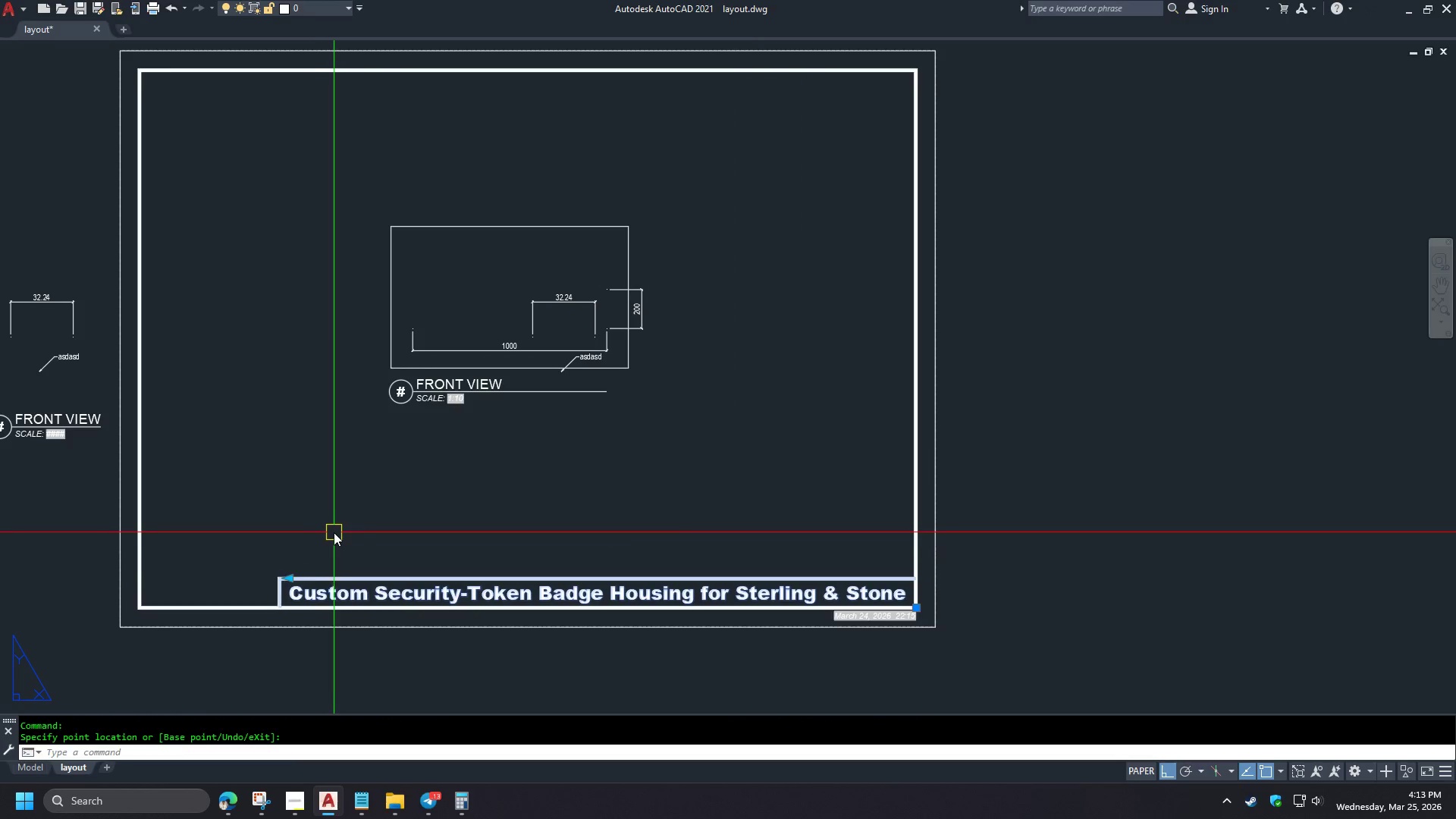 
key(Escape)
type(re )
 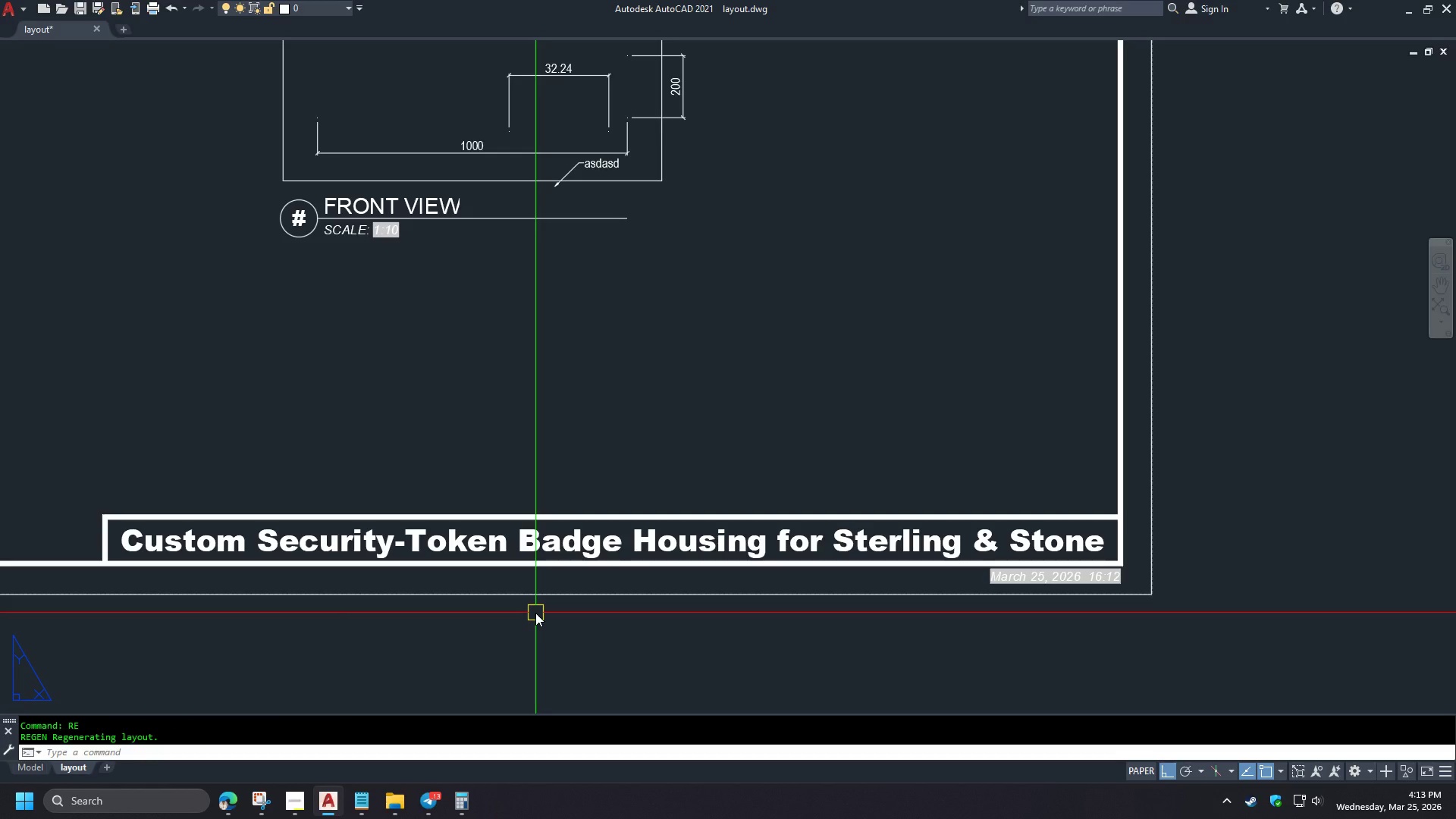 
scroll: coordinate [554, 651], scroll_direction: up, amount: 2.0
 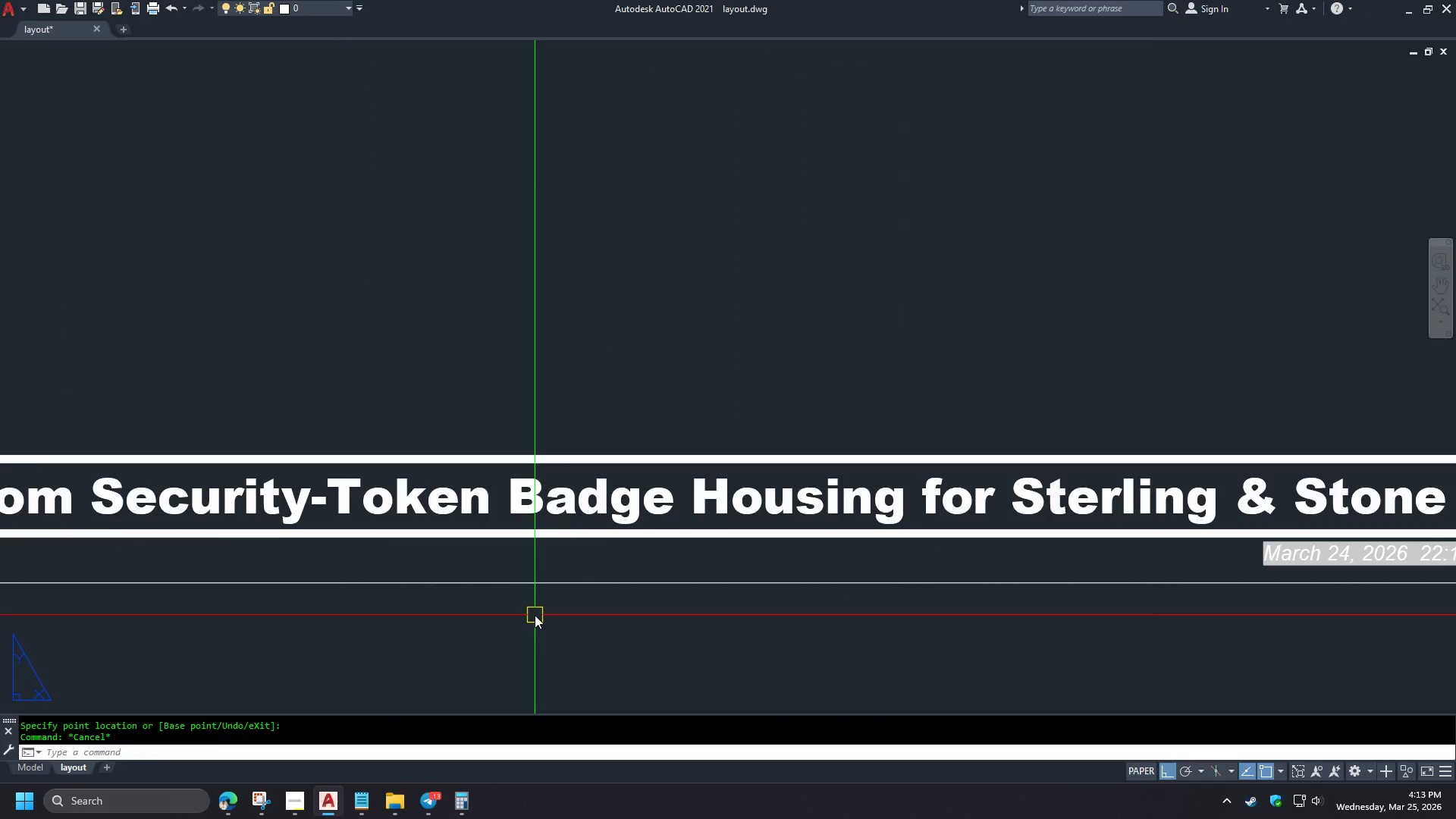 
scroll: coordinate [535, 610], scroll_direction: down, amount: 2.0
 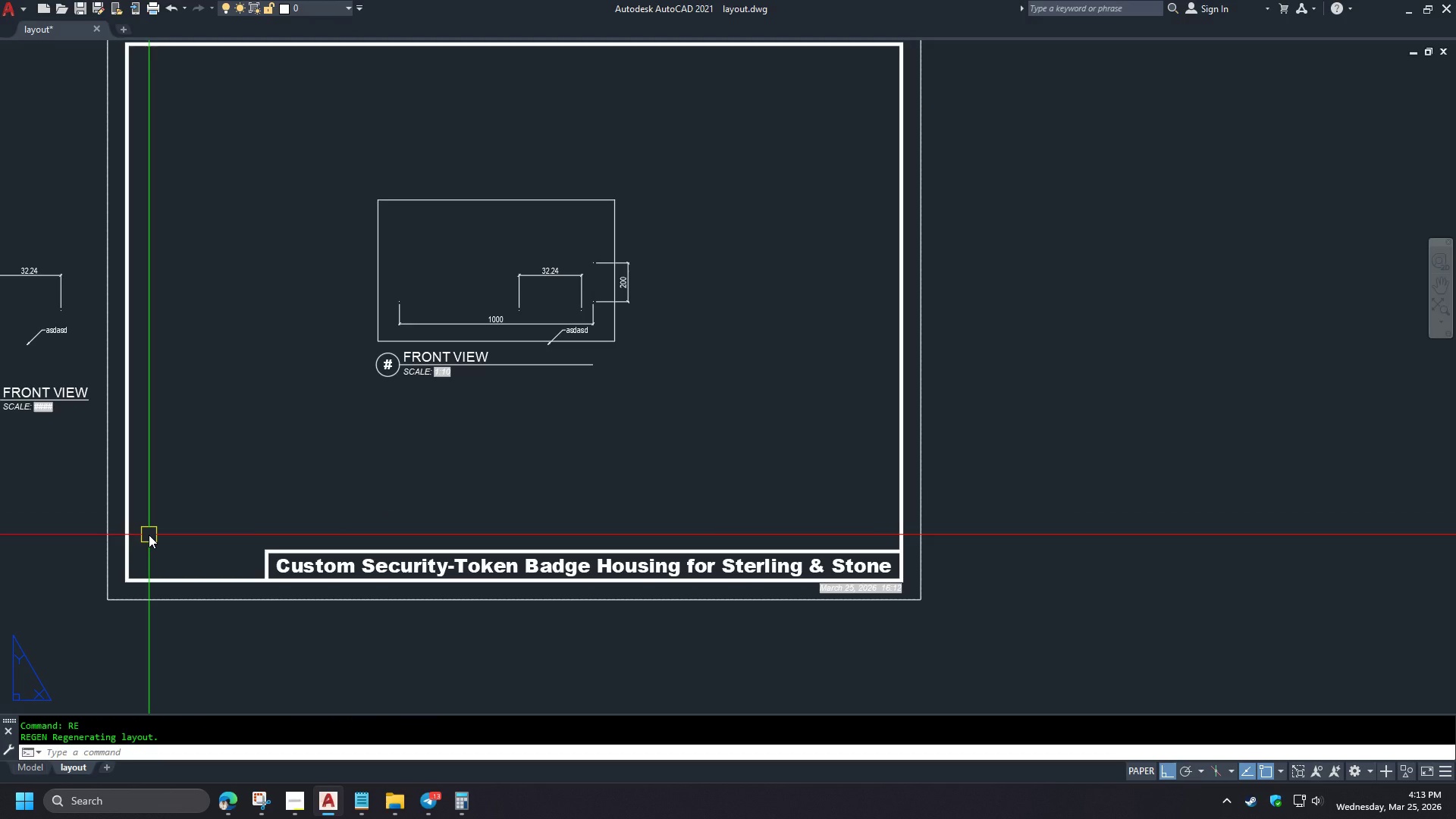 
wait(15.0)
 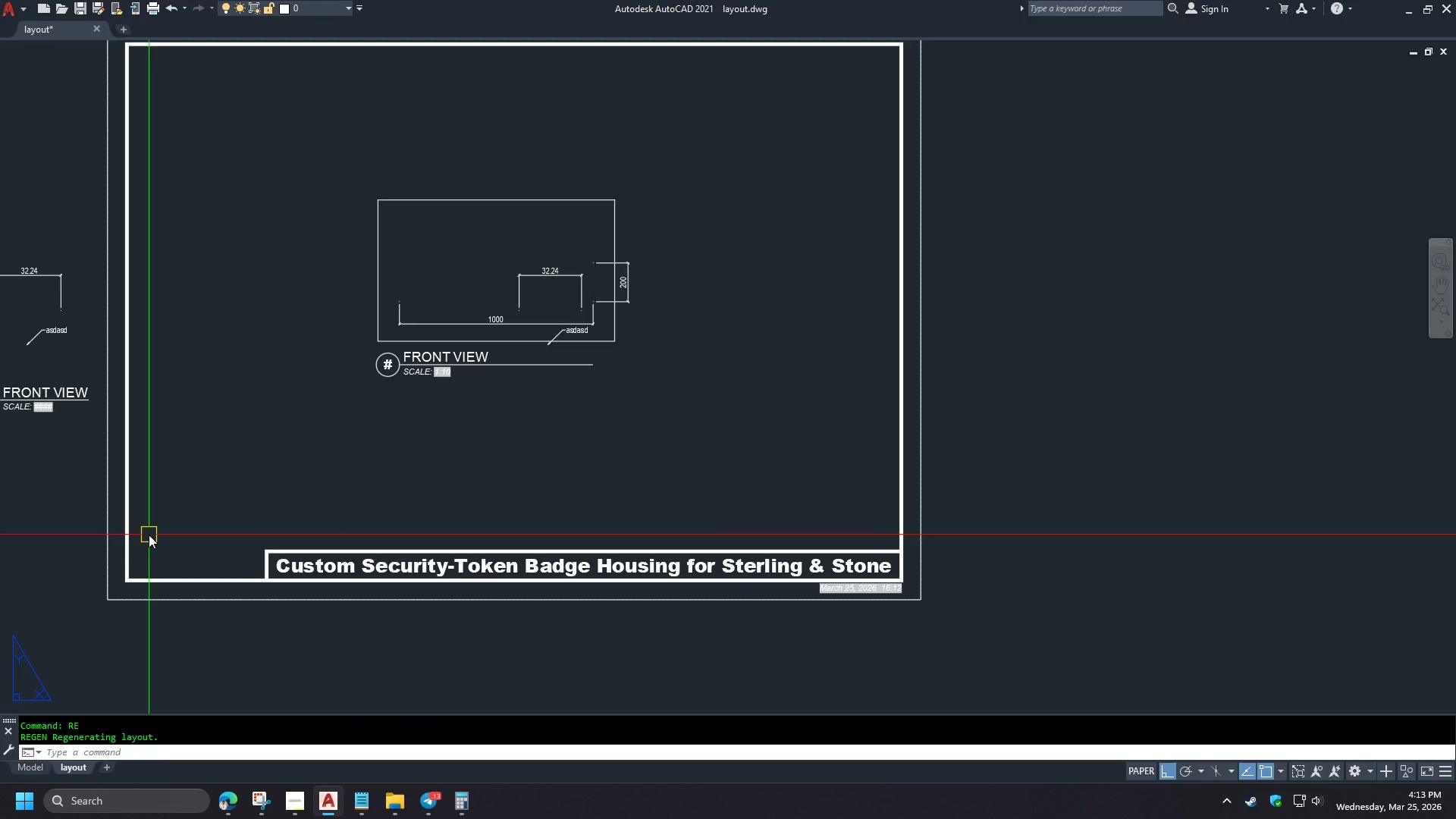 
scroll: coordinate [450, 487], scroll_direction: down, amount: 1.0
 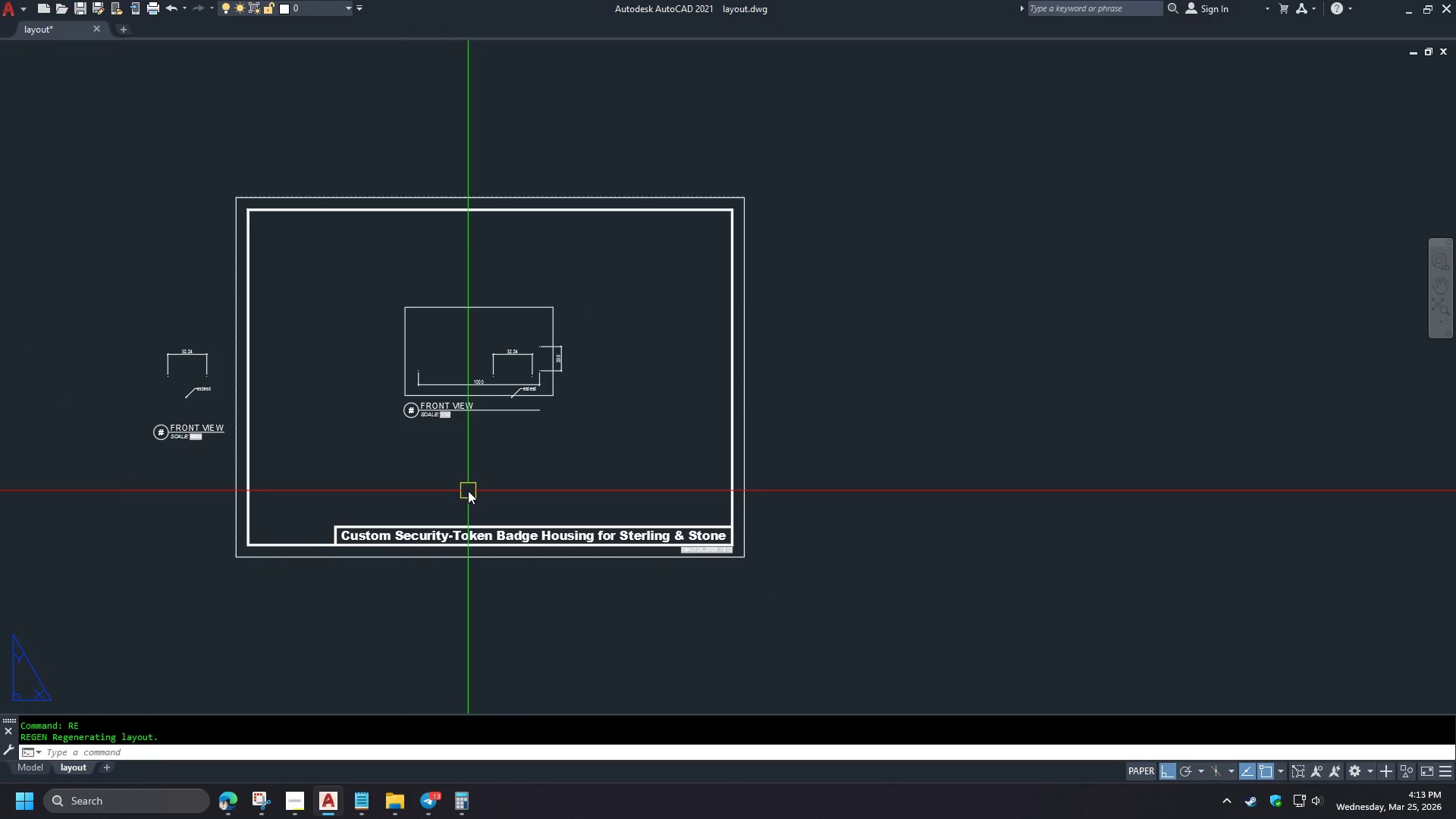 
type(pre )
 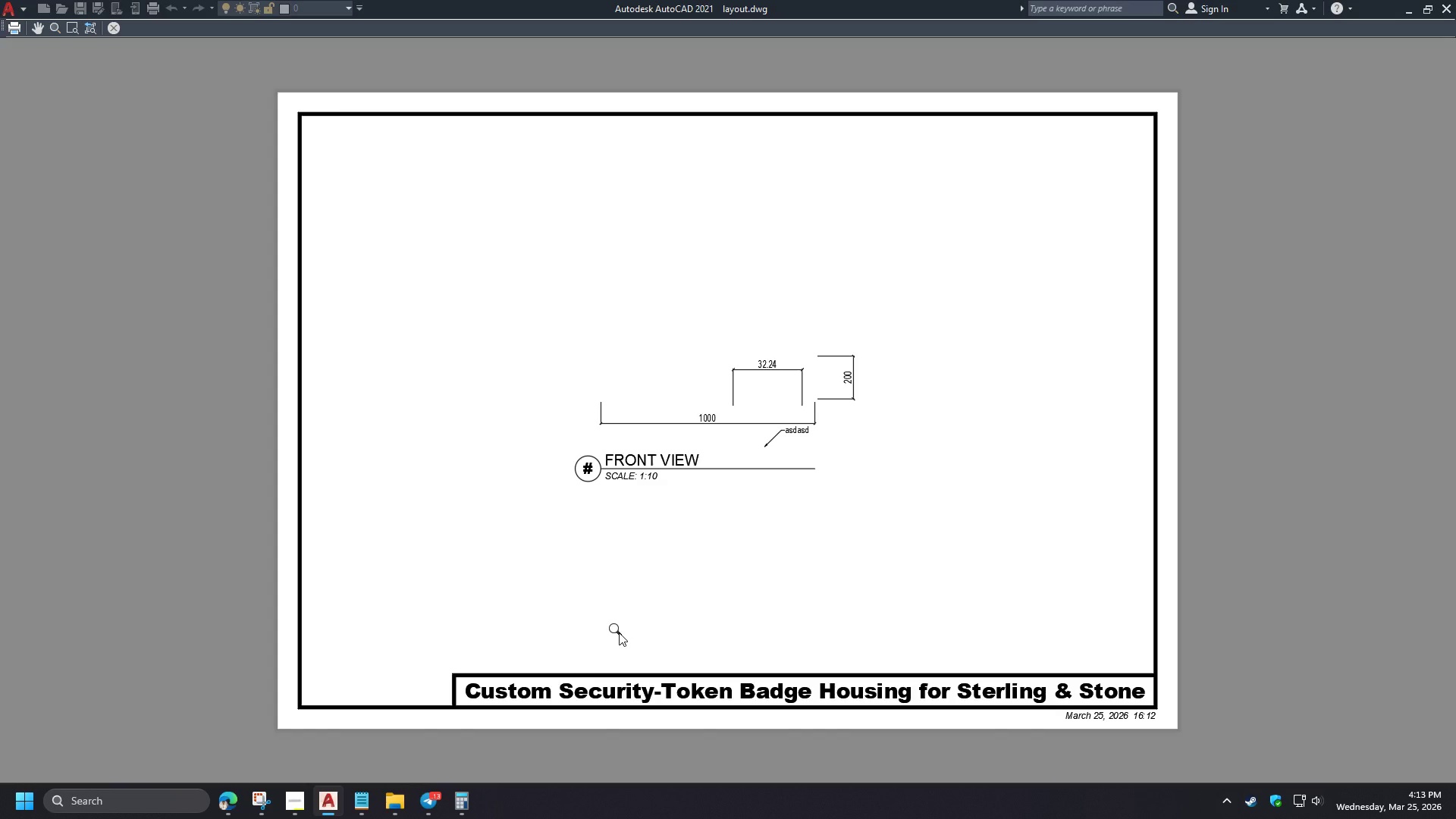 
wait(14.28)
 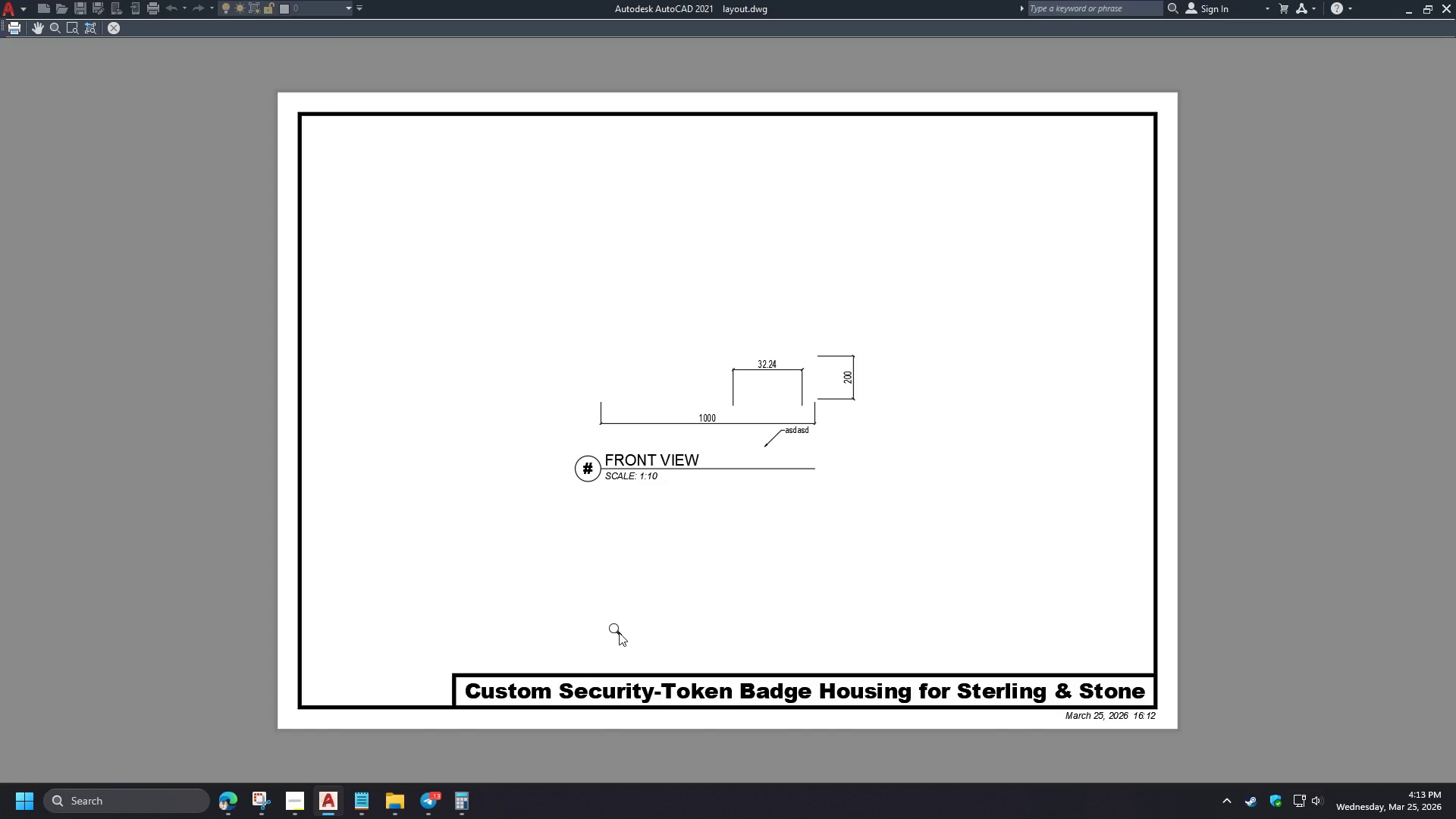 
key(Escape)
 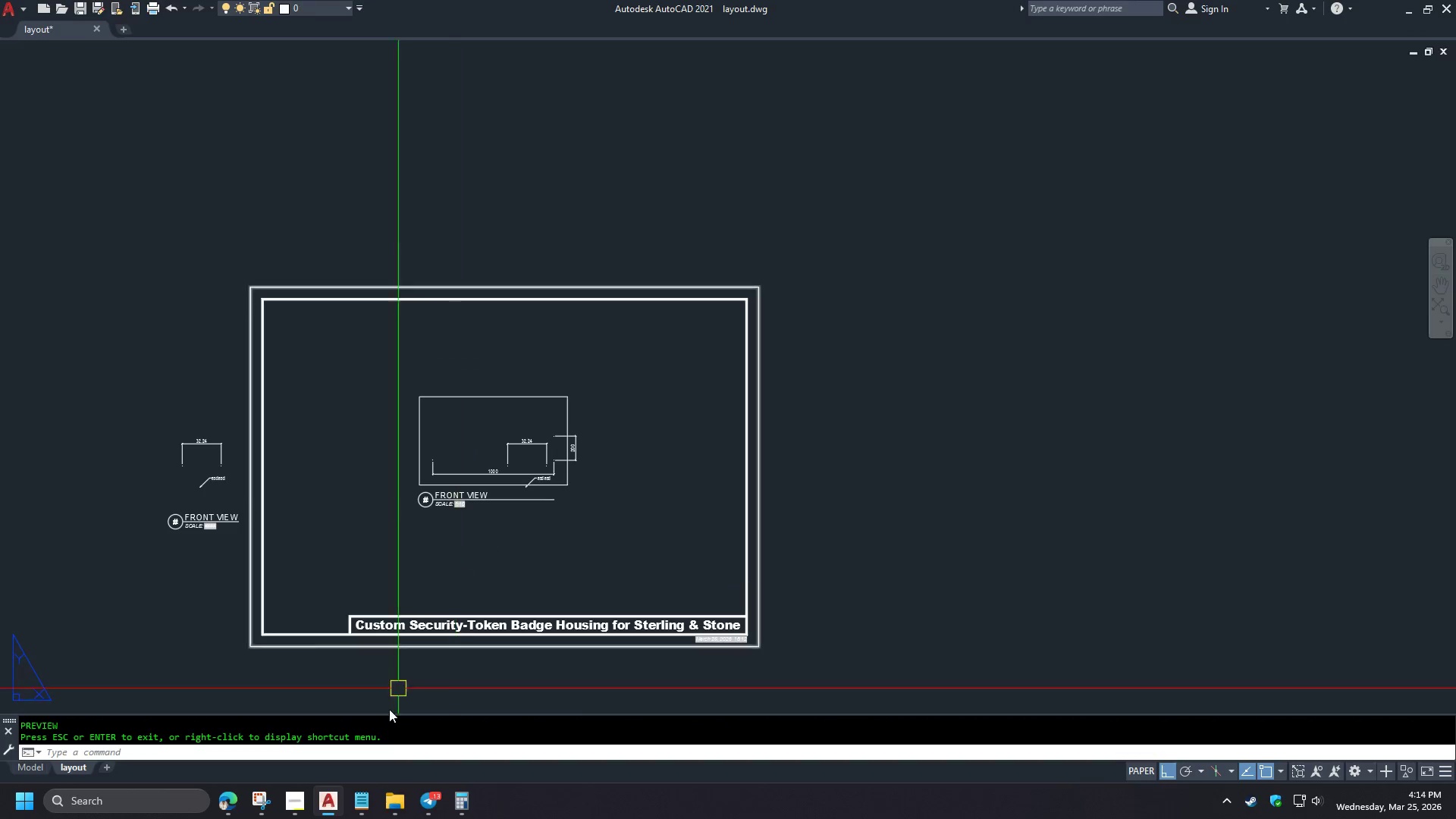 
left_click([300, 806])